 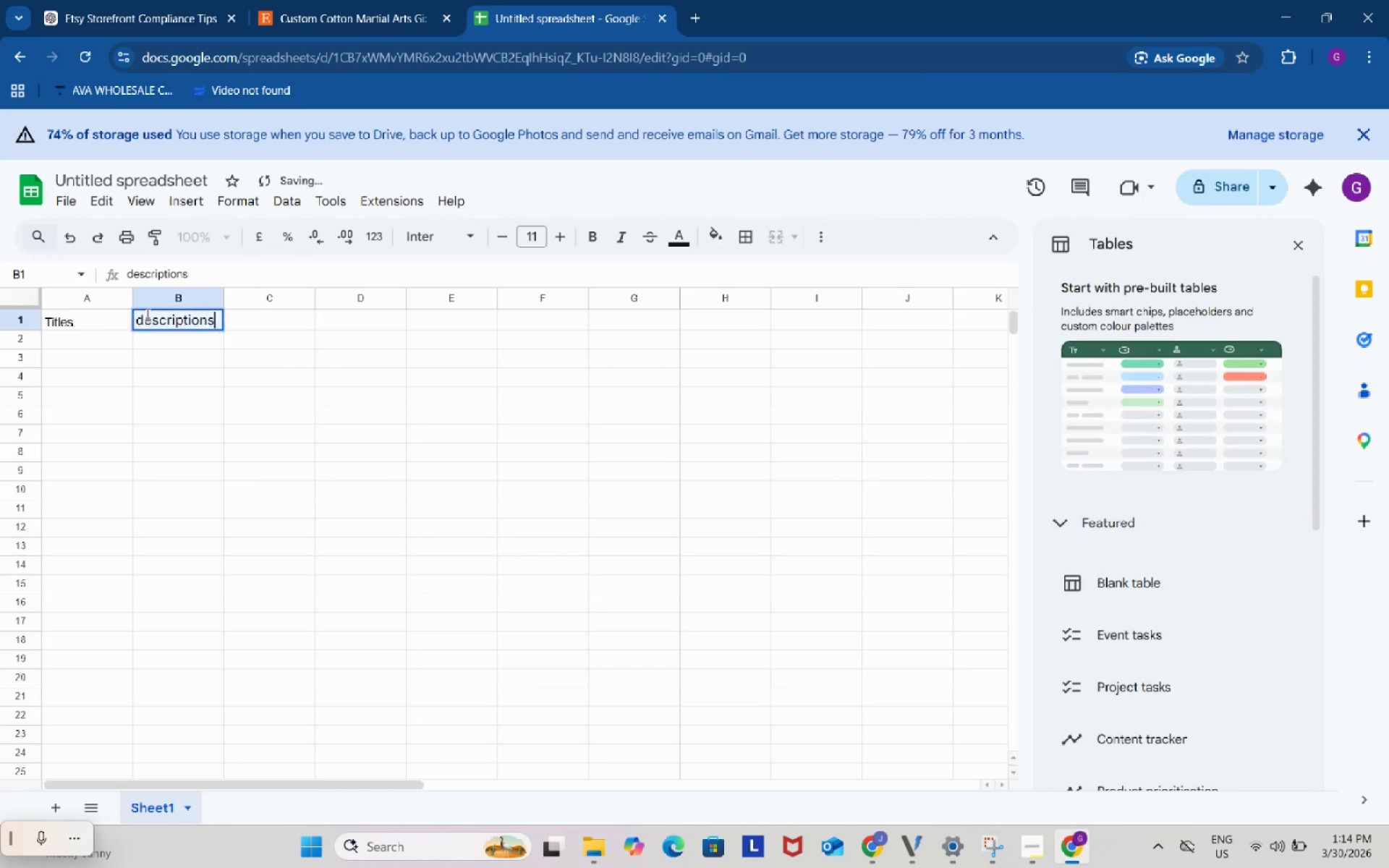 
left_click([141, 316])
 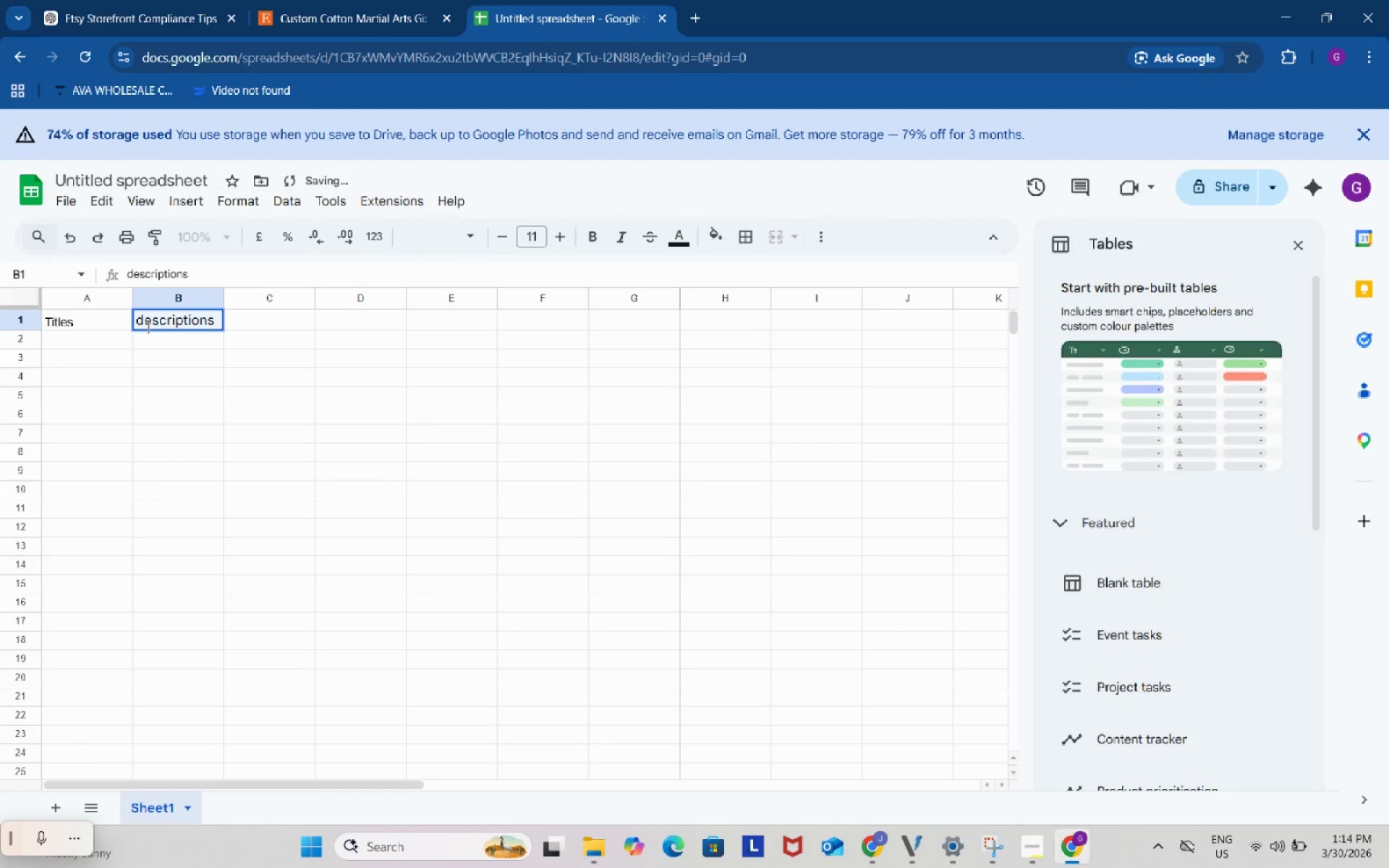 
left_click([147, 327])
 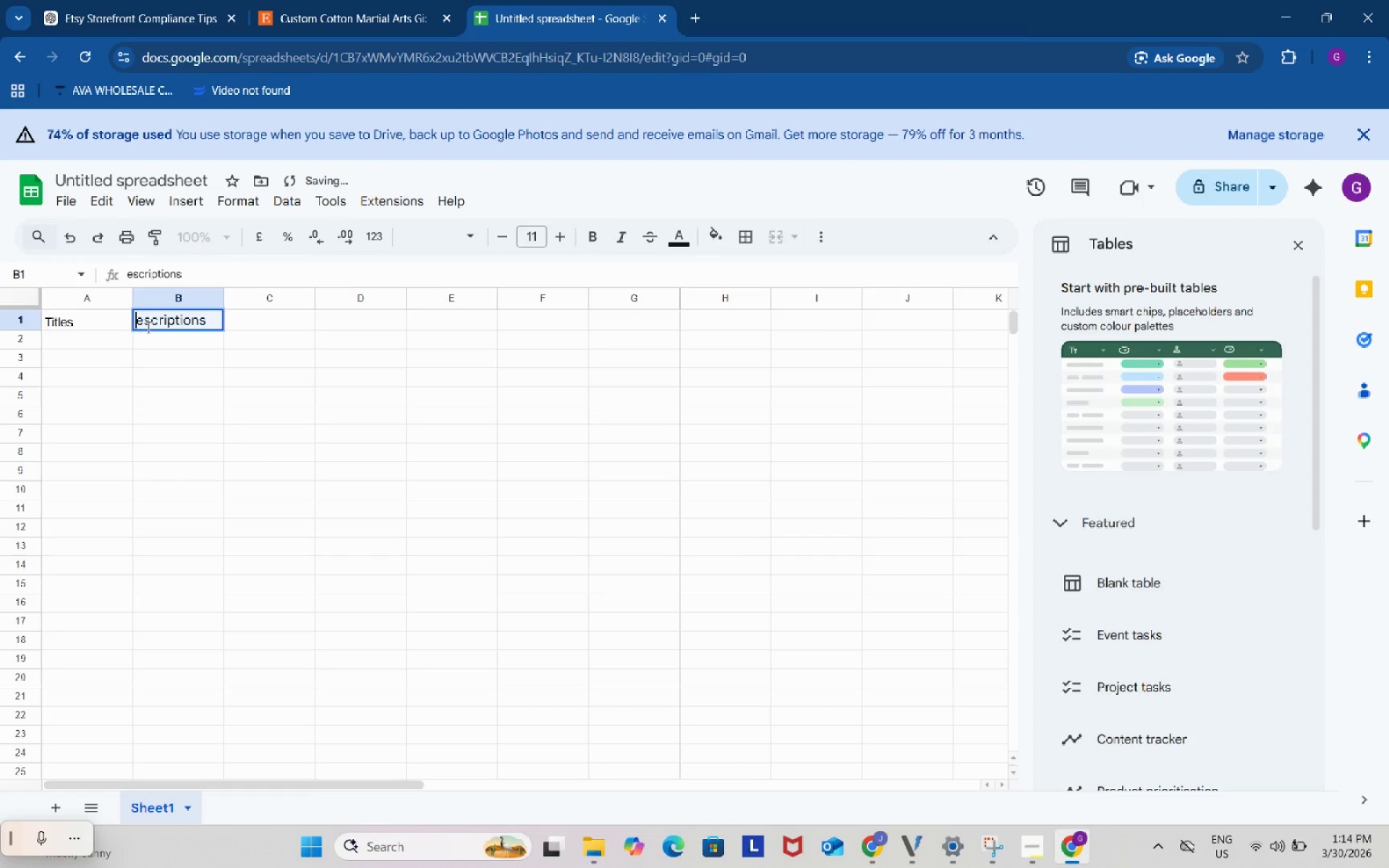 
key(Backspace)
 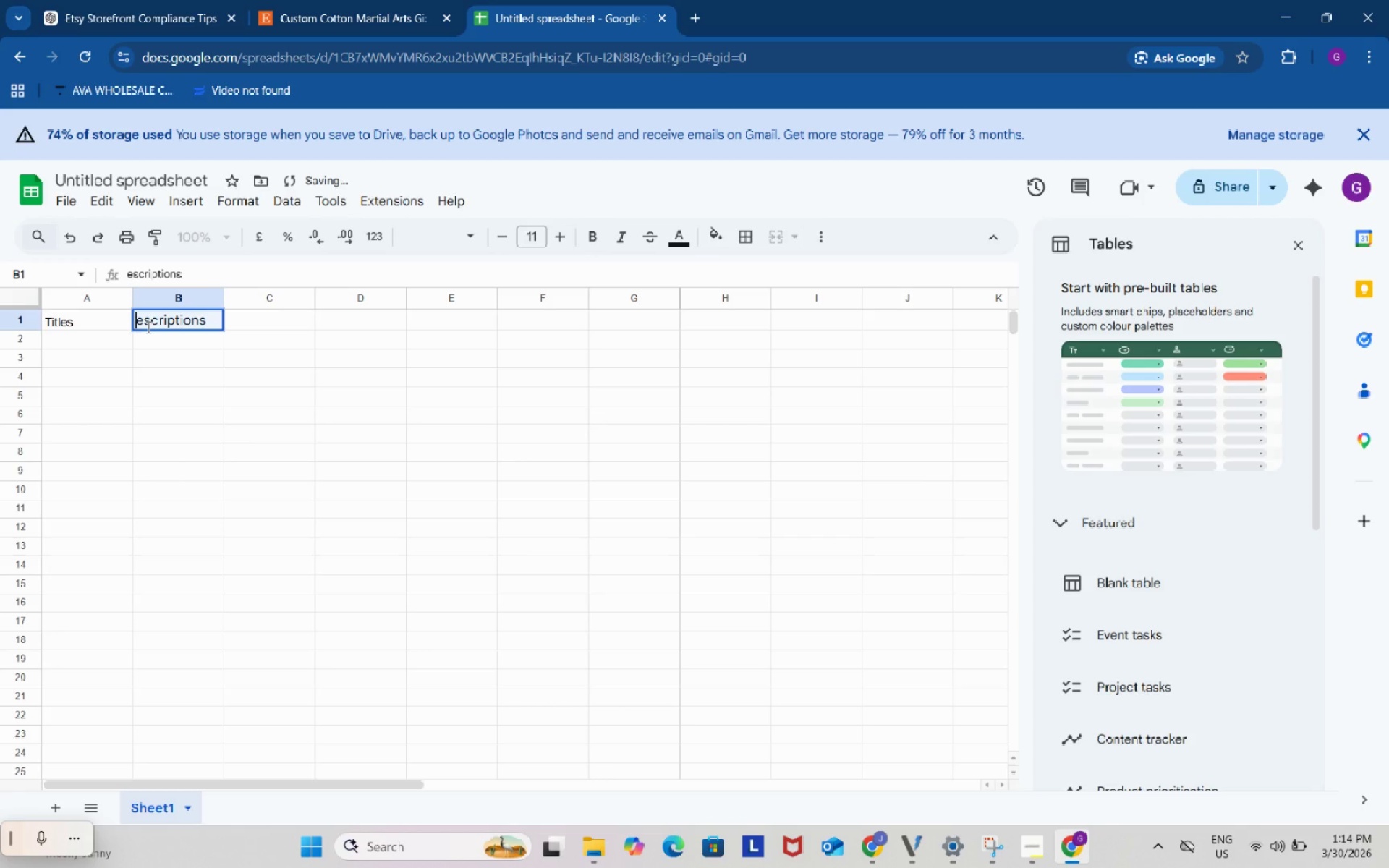 
key(Shift+ShiftRight)
 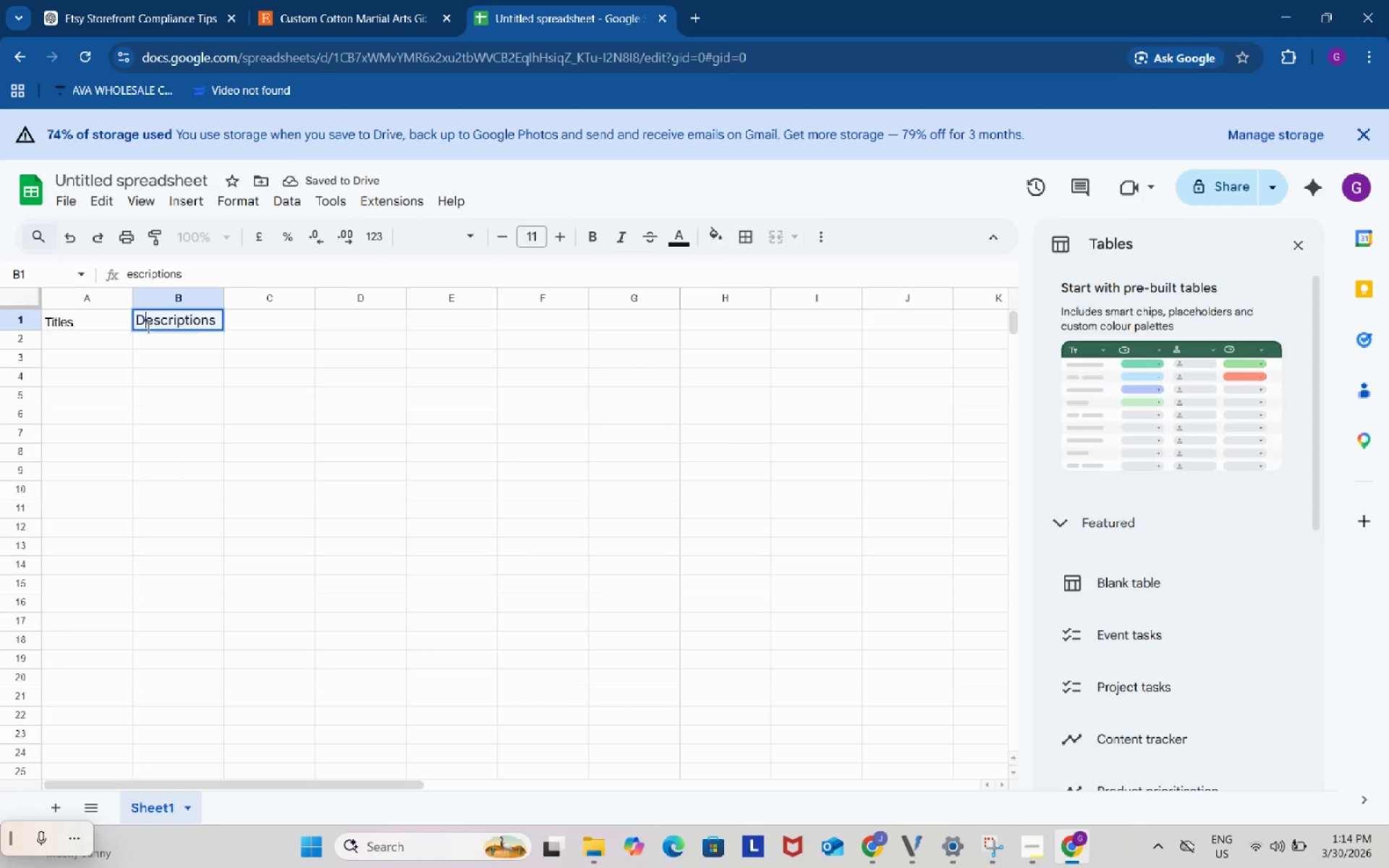 
key(Shift+D)
 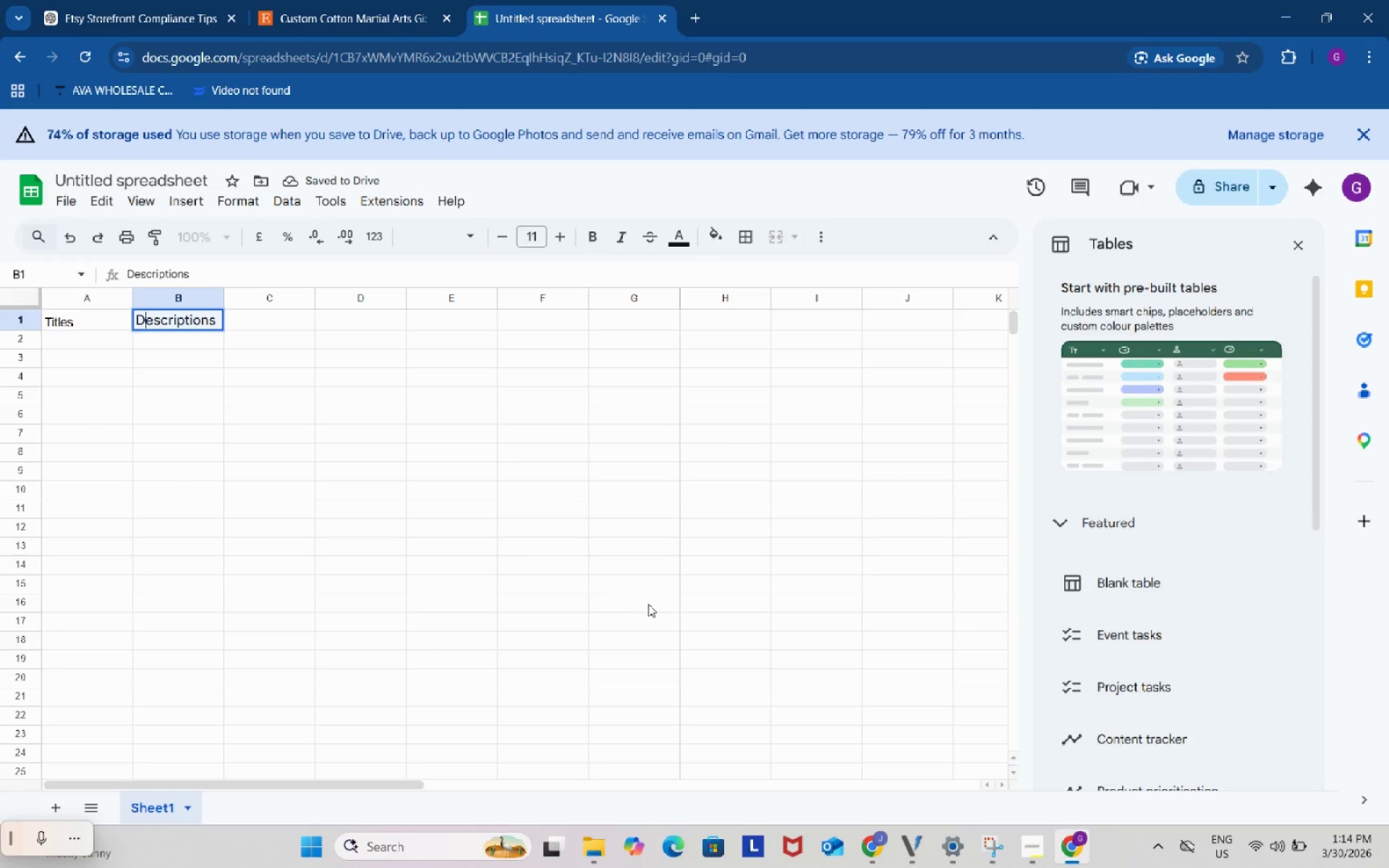 
left_click([658, 600])
 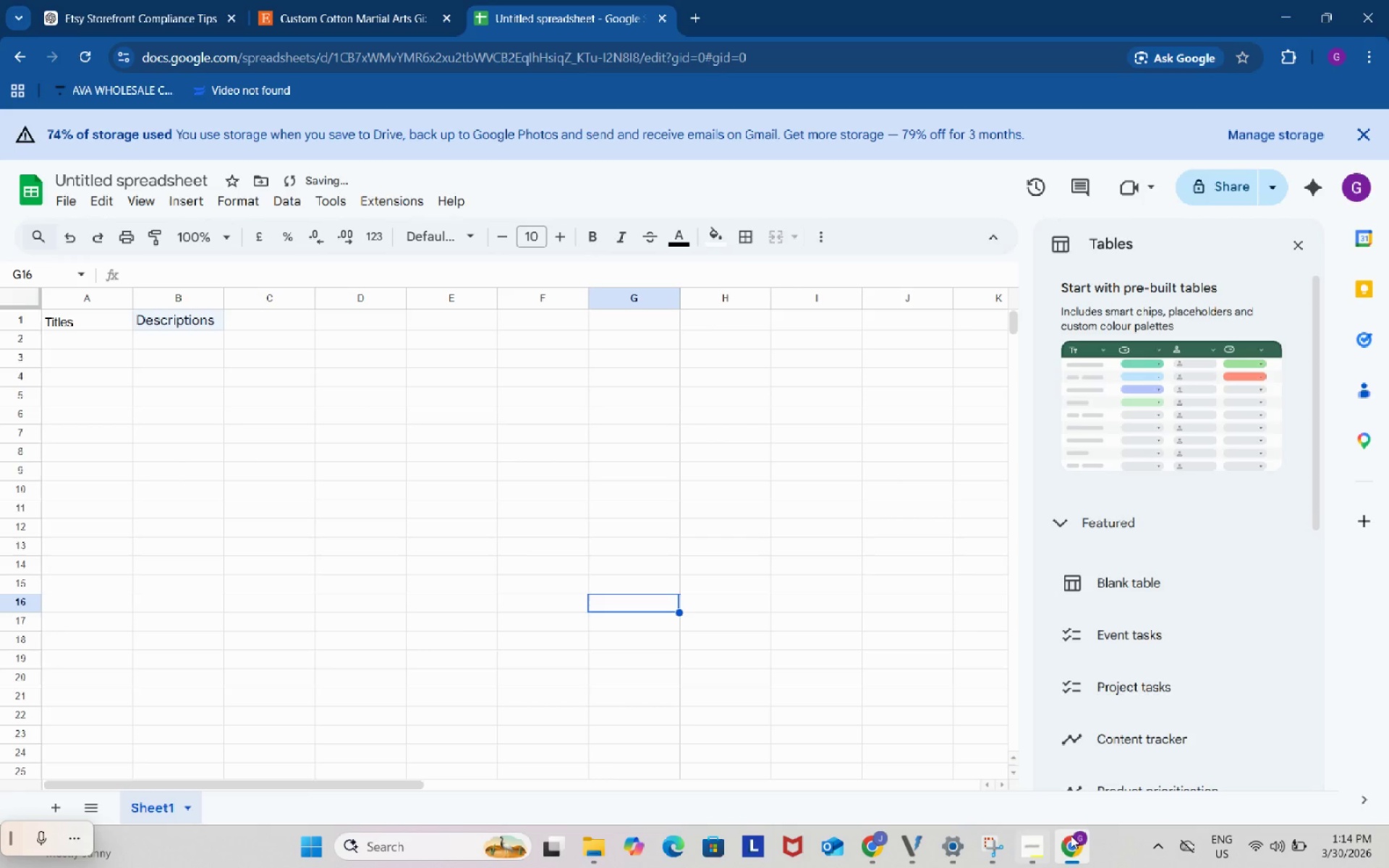 
left_click([1025, 841])